 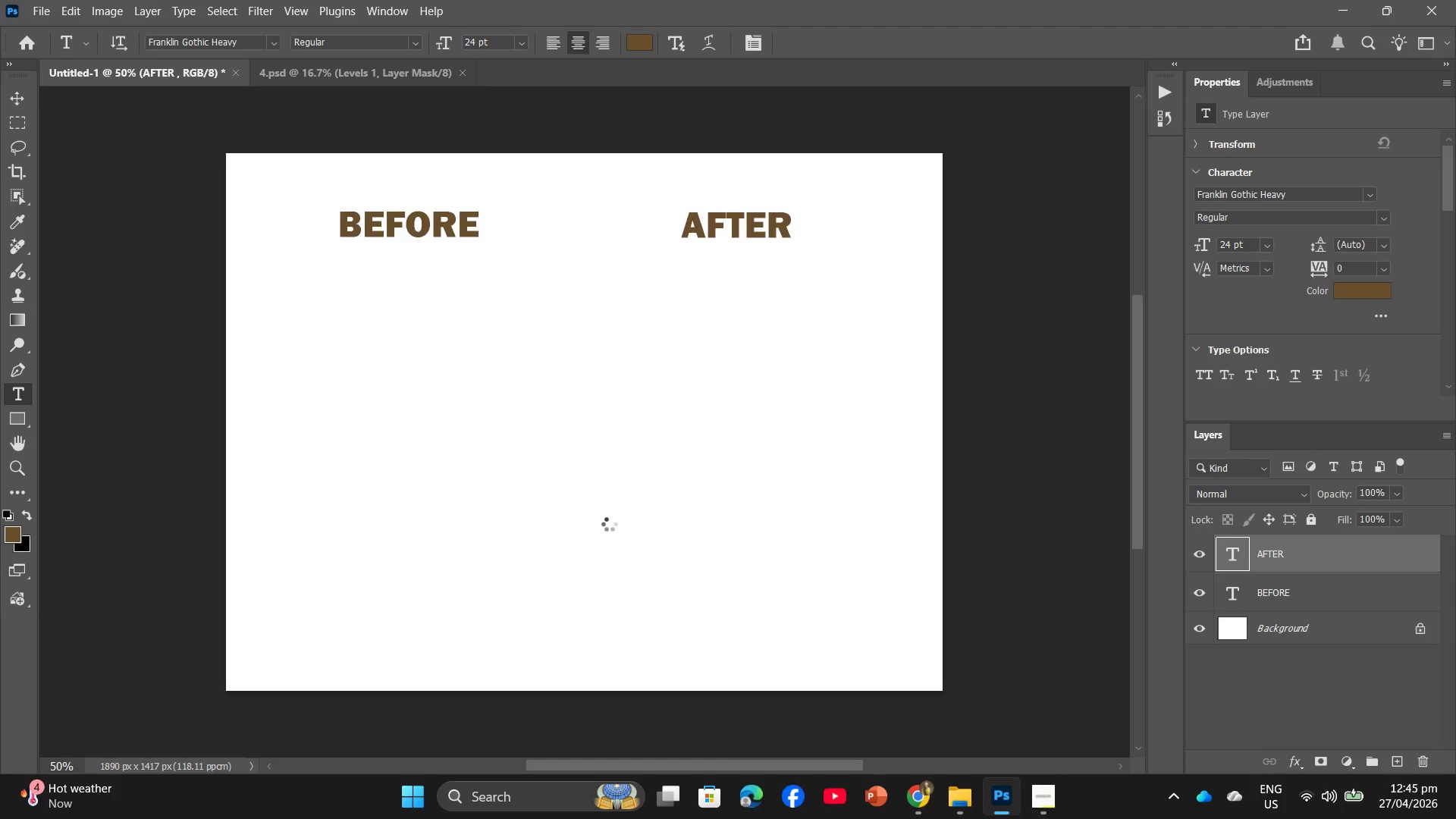 
left_click_drag(start_coordinate=[853, 686], to_coordinate=[642, 457])
 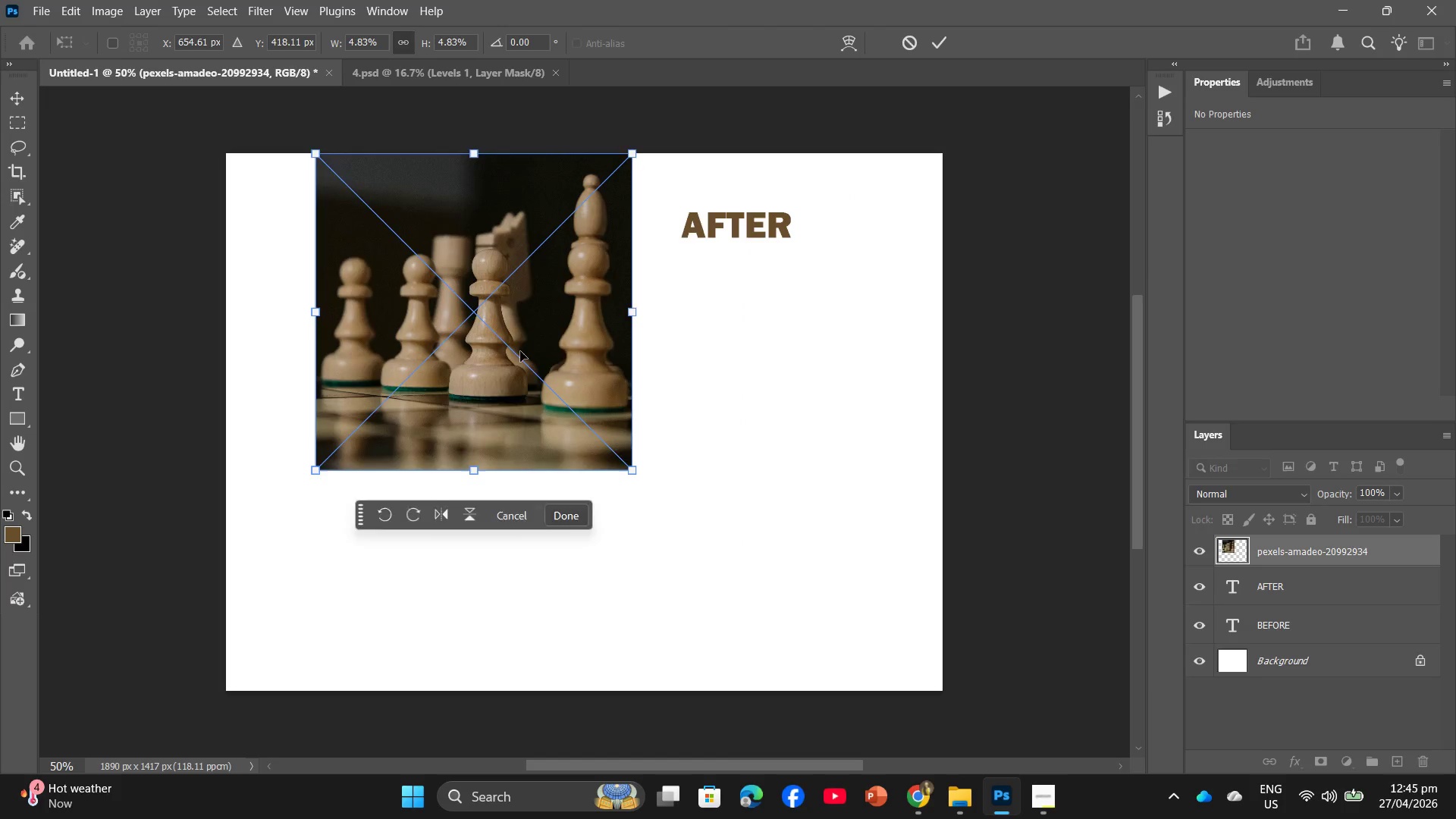 
left_click_drag(start_coordinate=[520, 351], to_coordinate=[479, 479])
 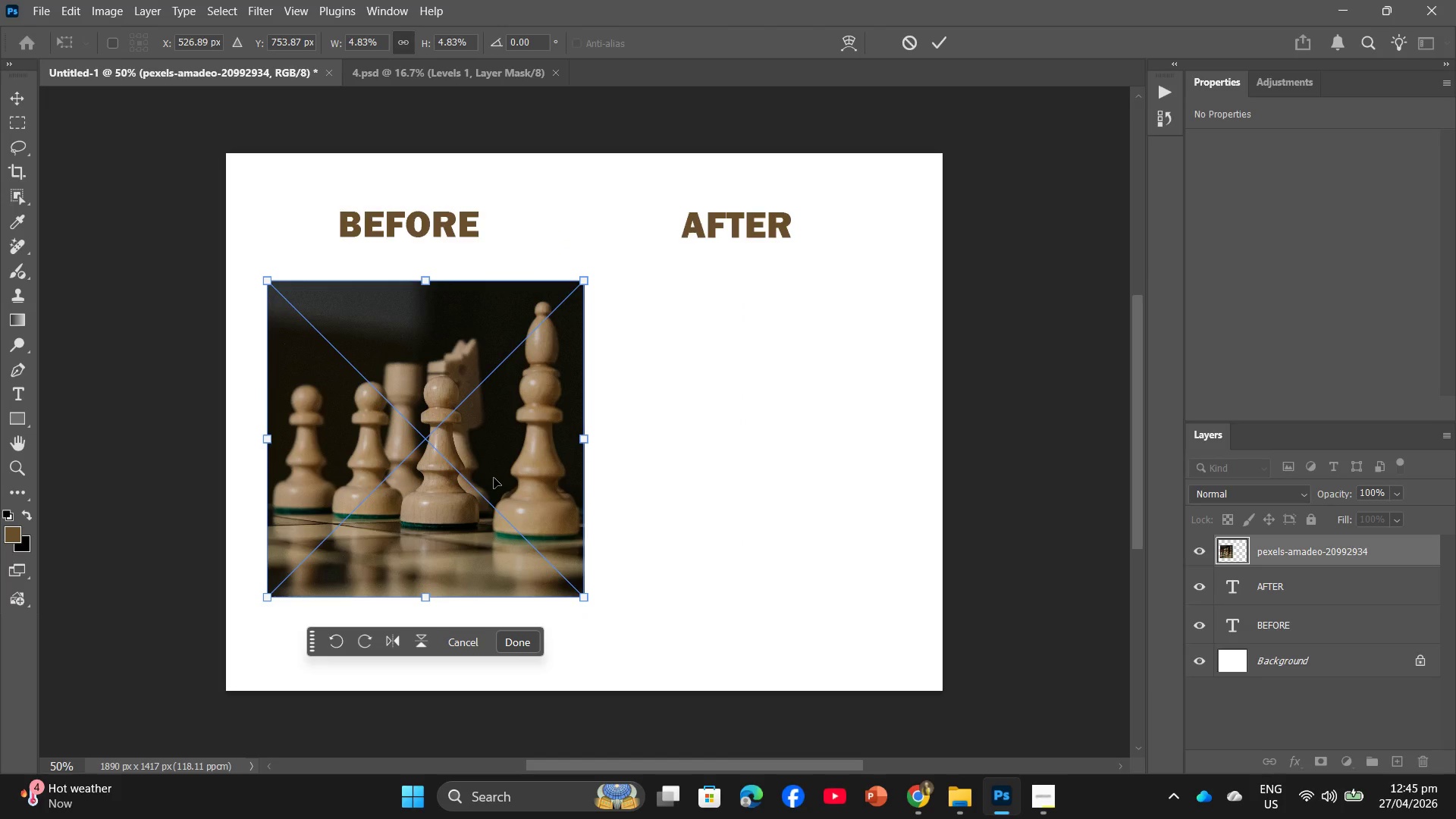 
key(Enter)
 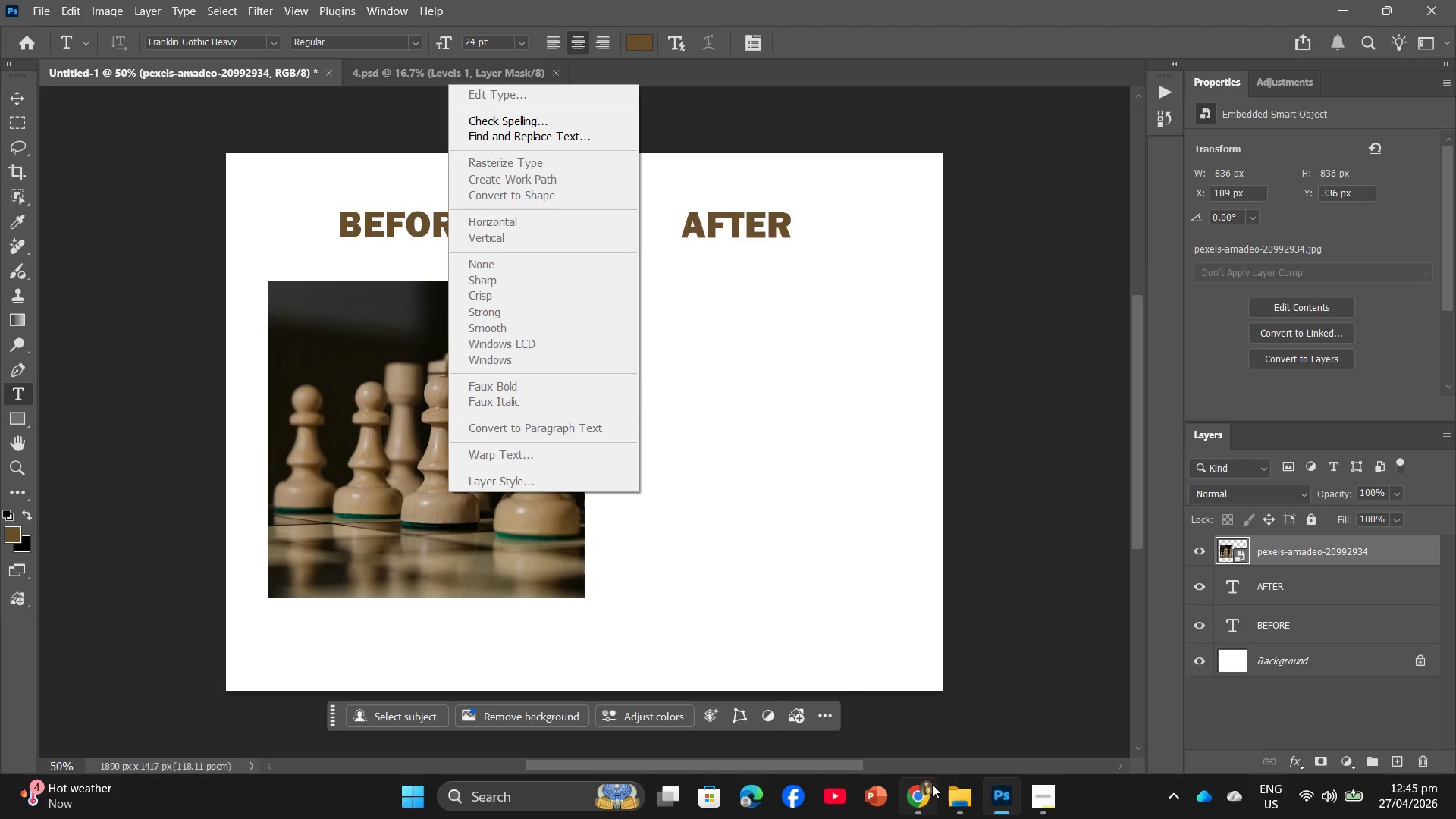 
left_click([949, 726])
 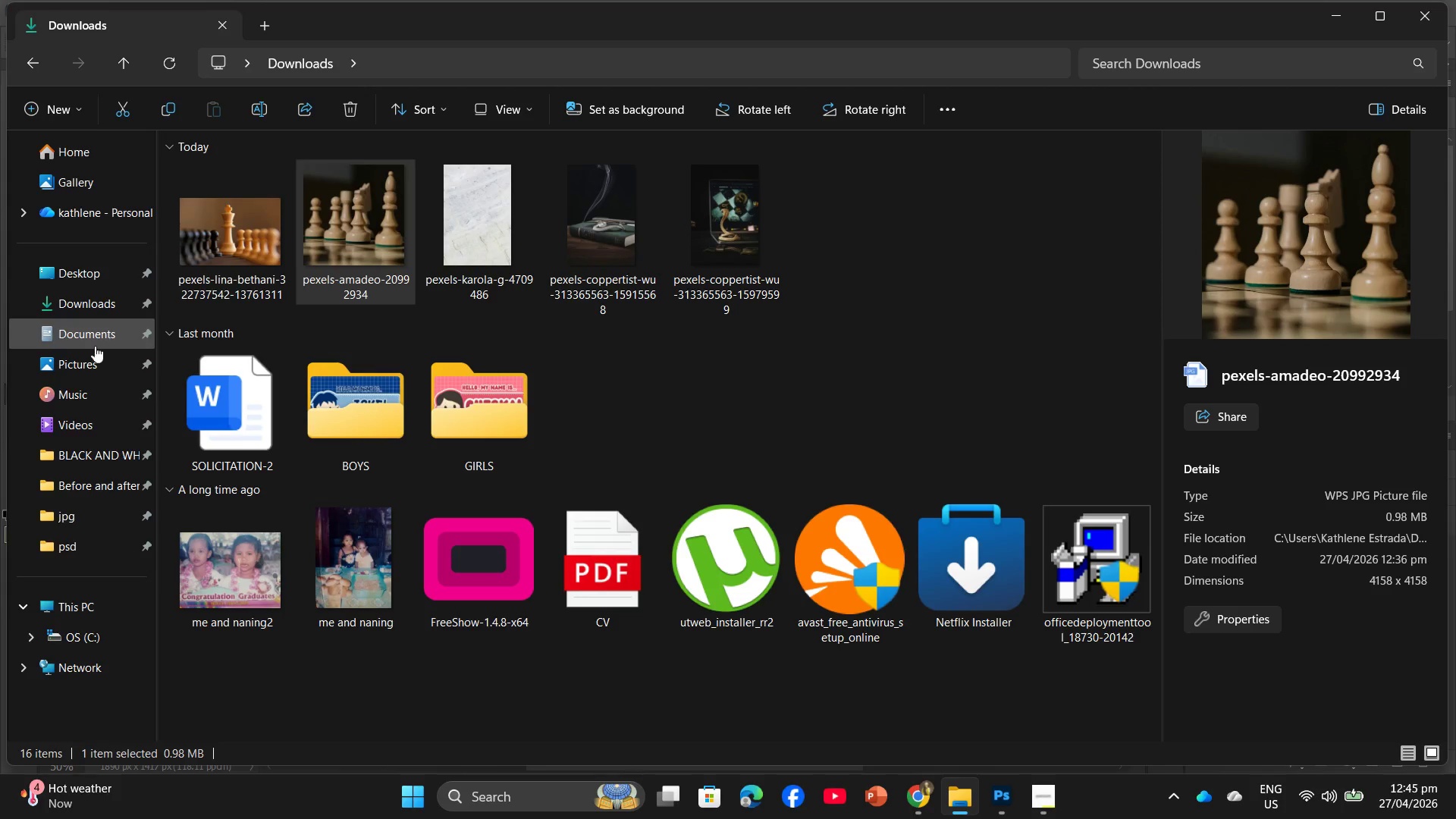 
left_click([93, 463])
 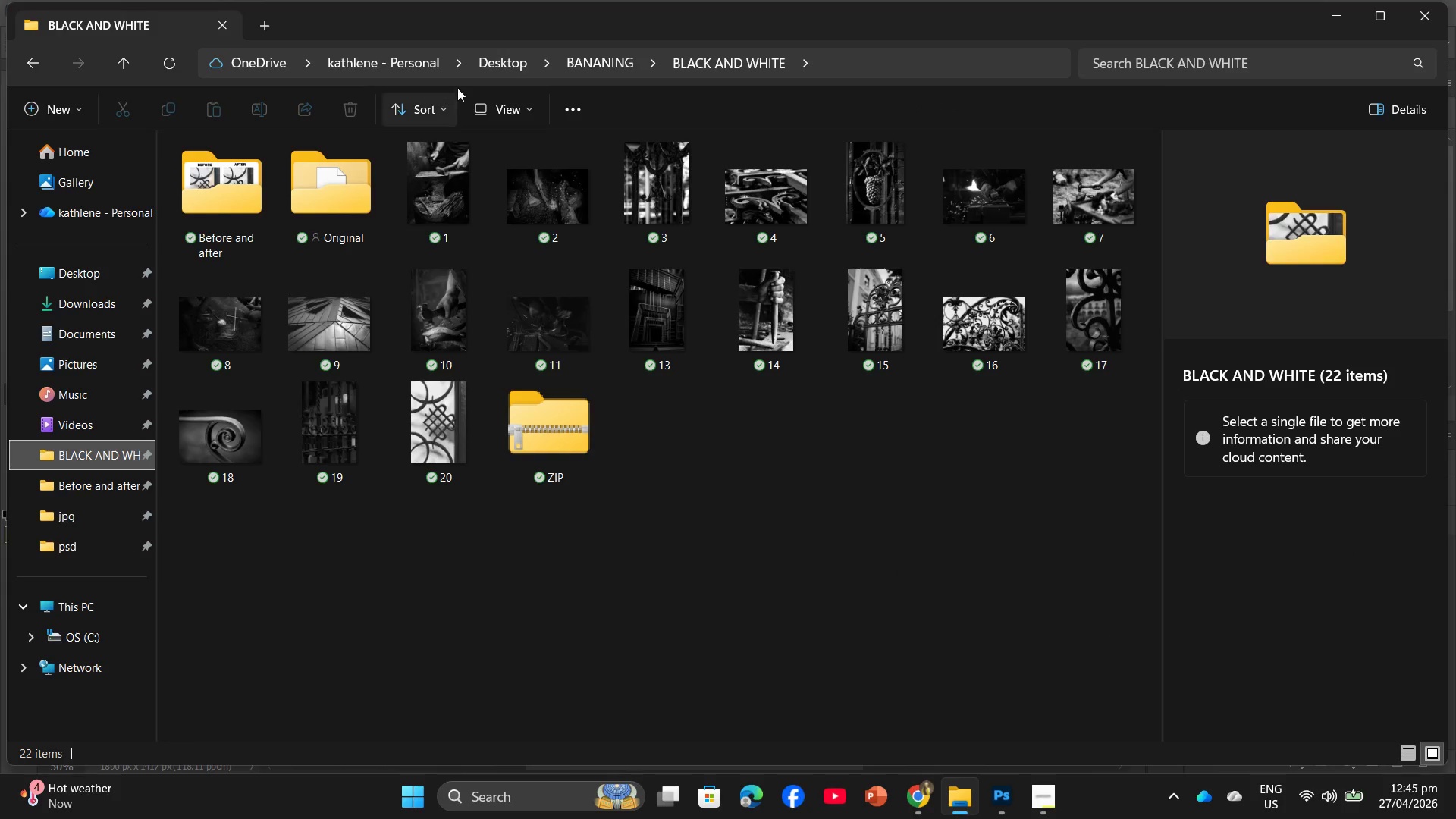 
left_click([598, 56])
 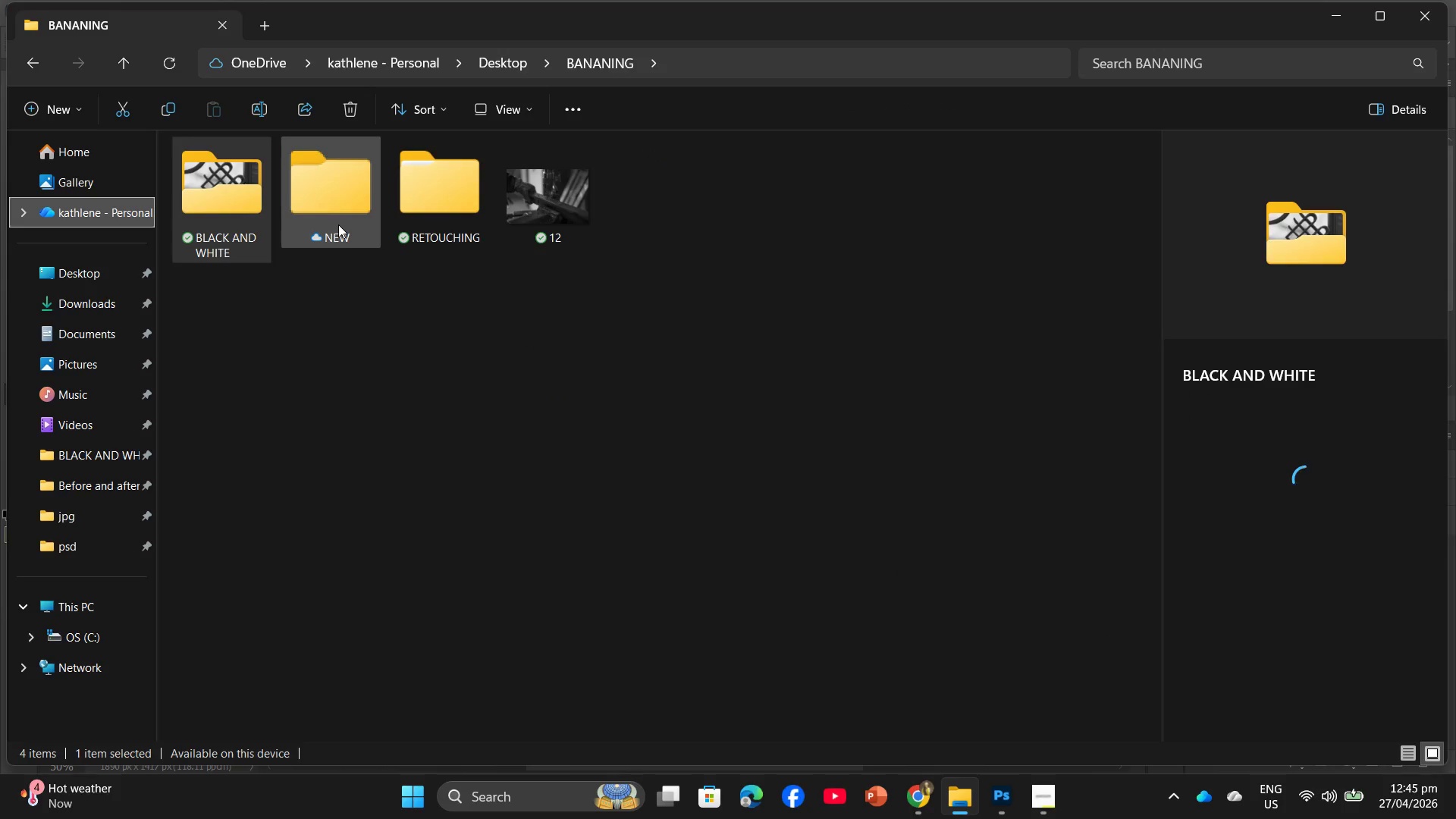 
double_click([340, 222])
 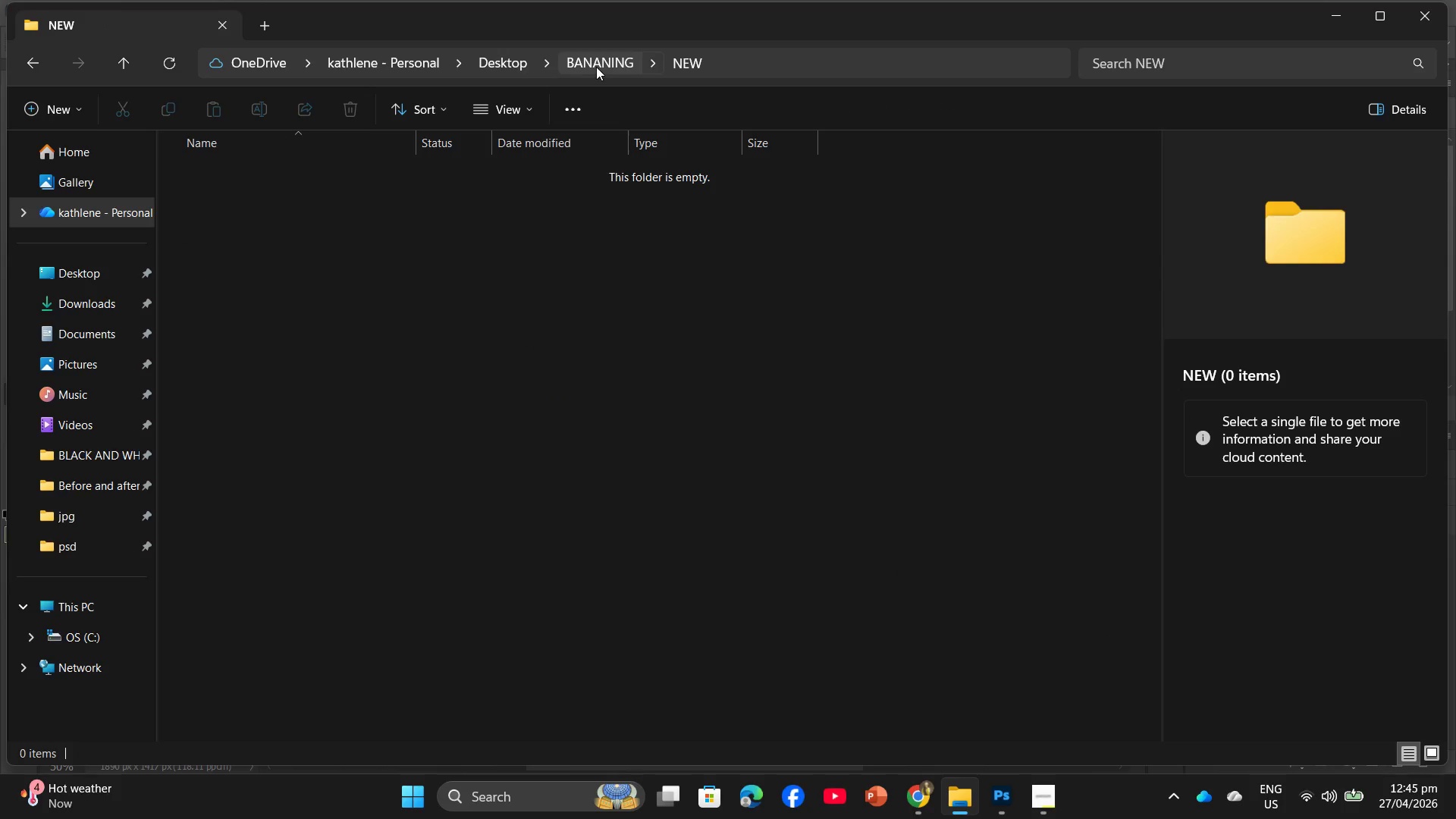 
left_click([623, 61])
 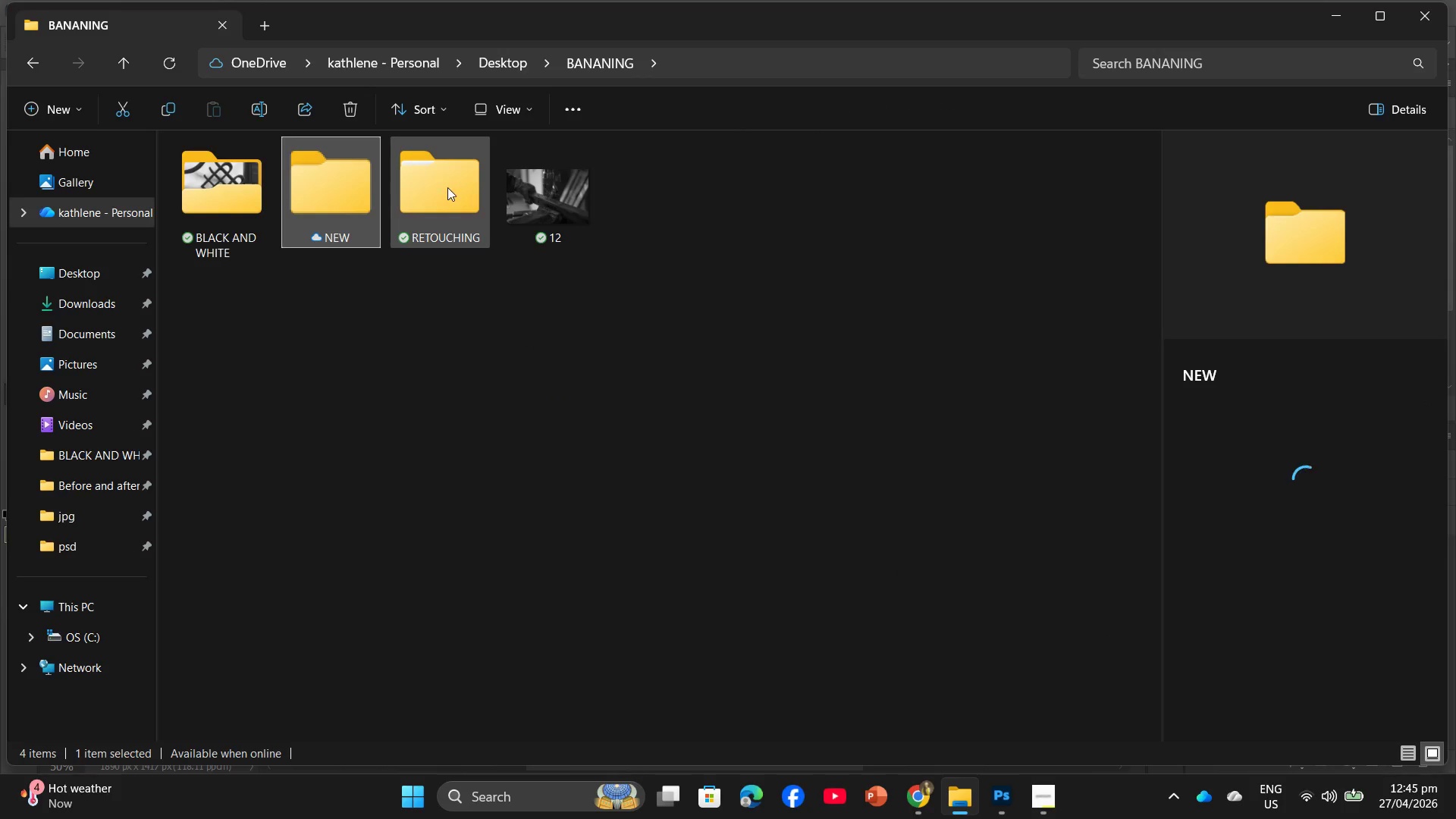 
double_click([446, 186])
 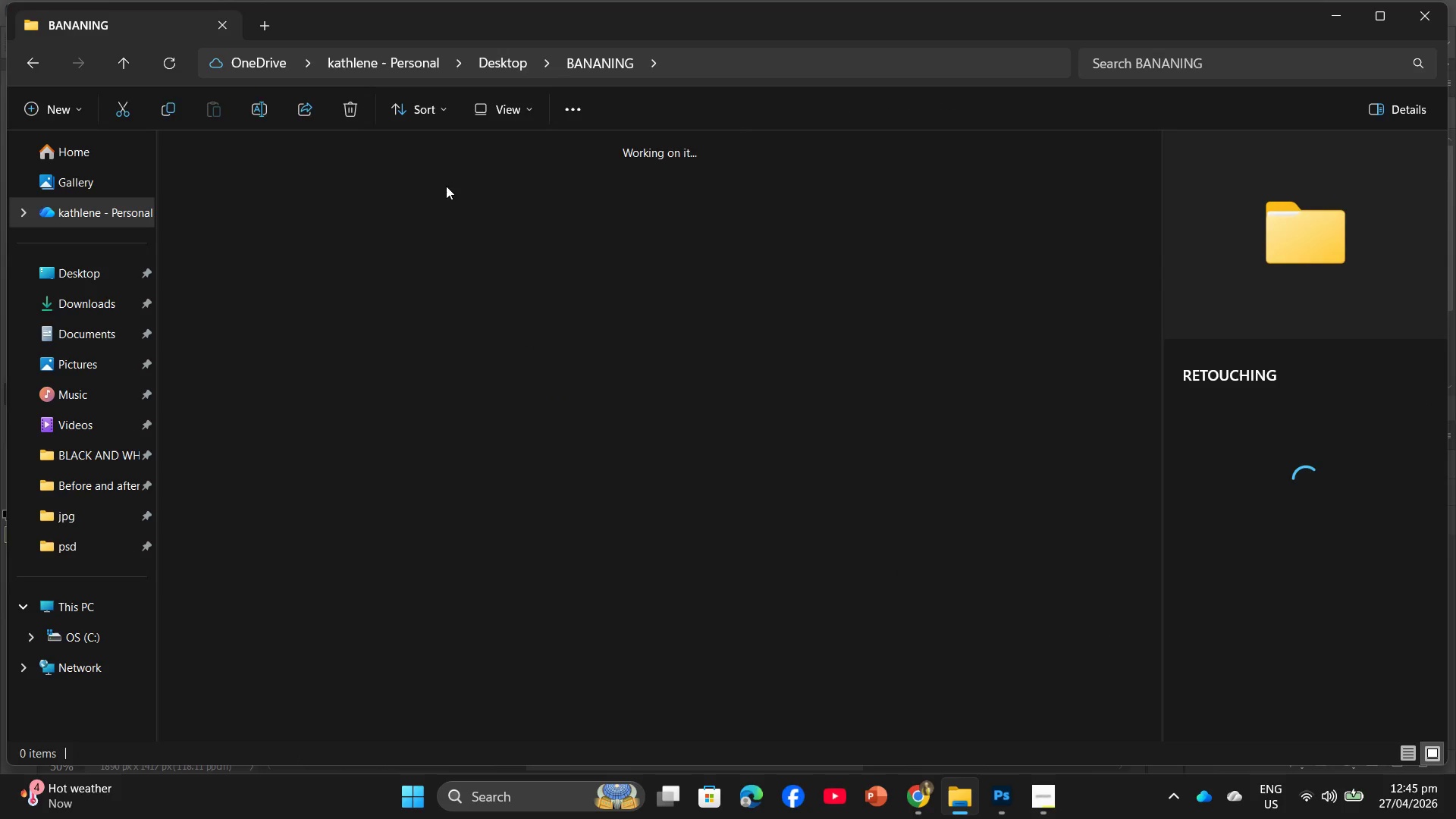 
triple_click([446, 186])